 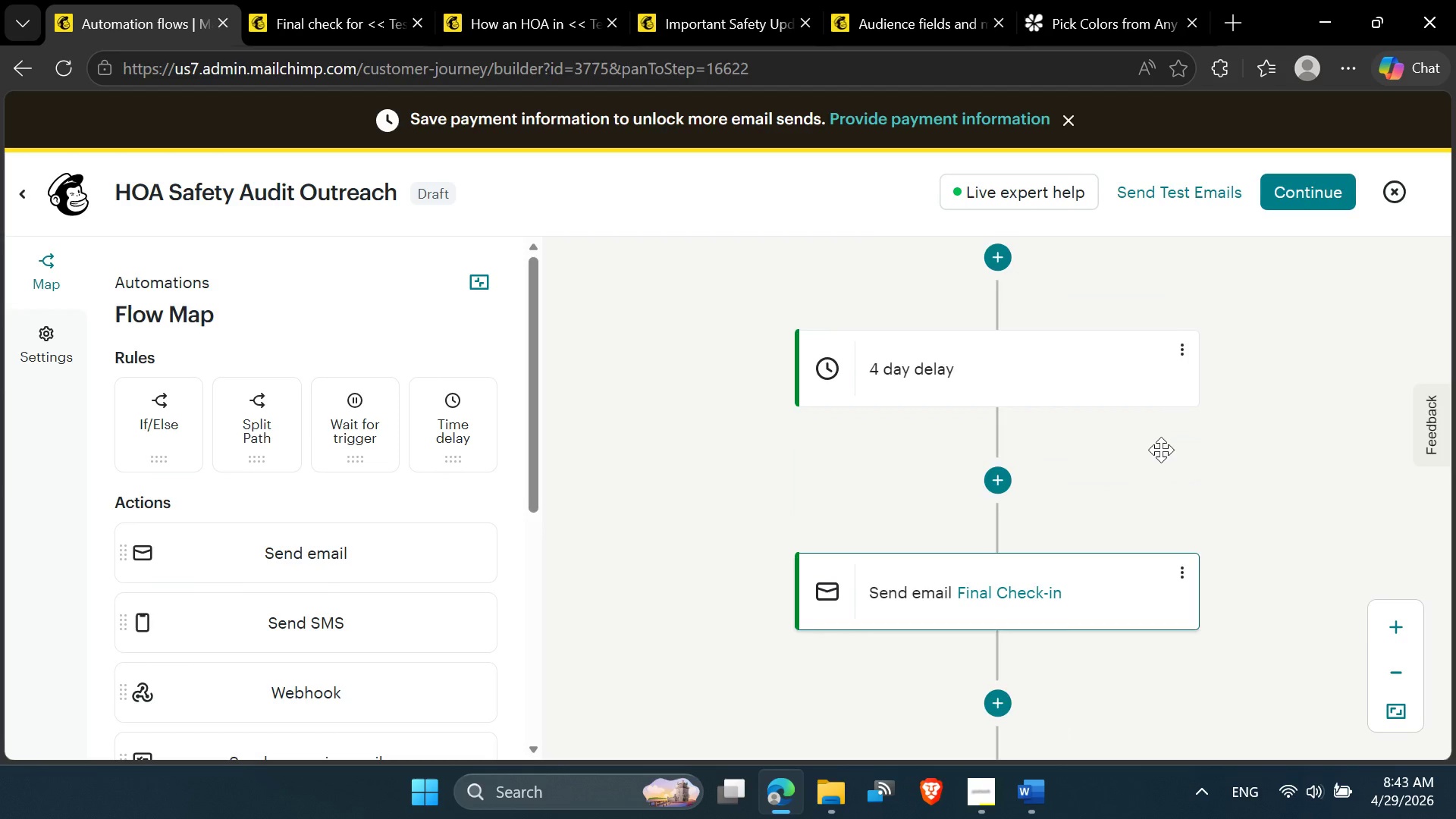 
scroll: coordinate [1161, 450], scroll_direction: up, amount: 2.0
 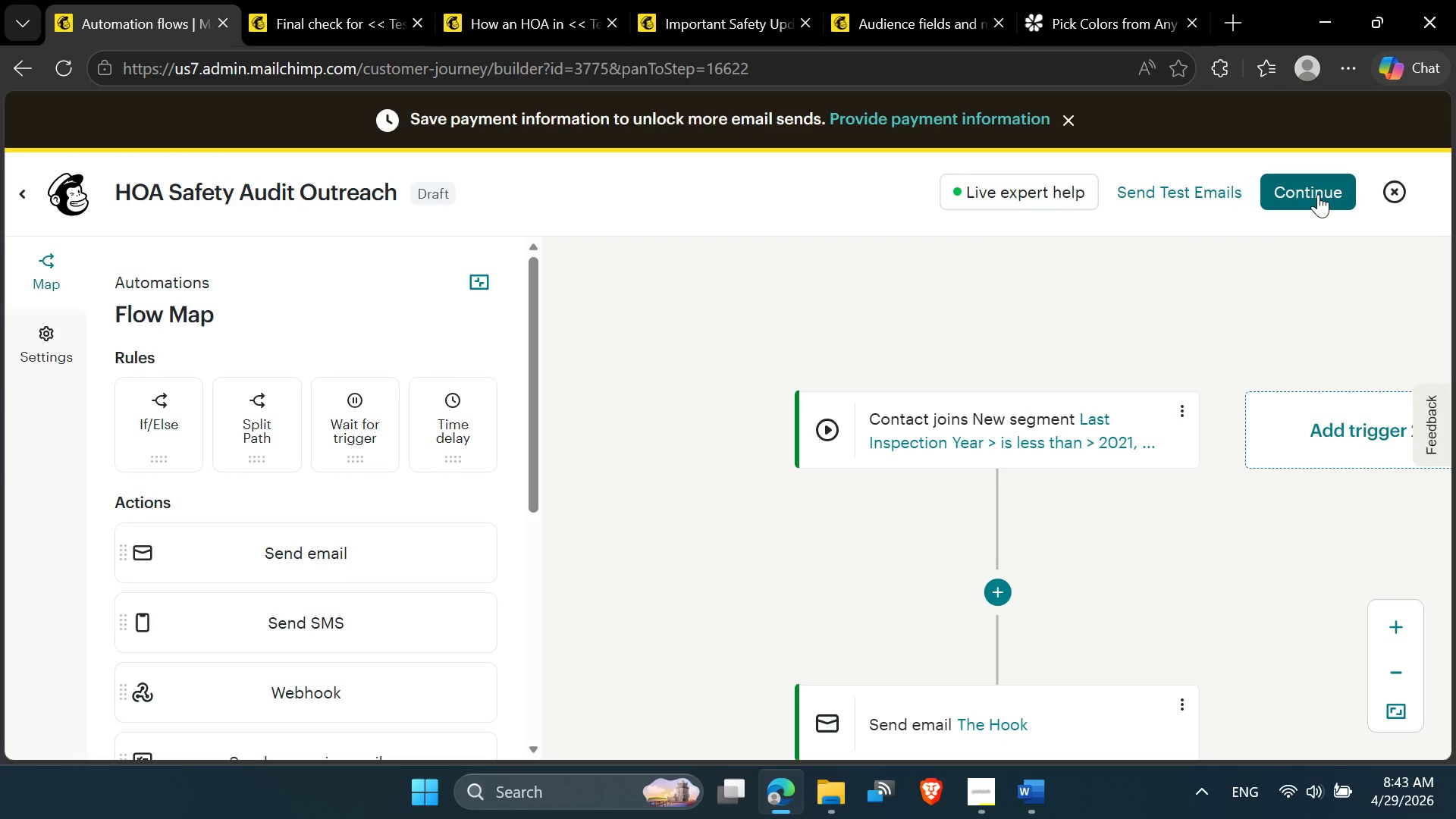 
scroll: coordinate [1142, 347], scroll_direction: down, amount: 1.0
 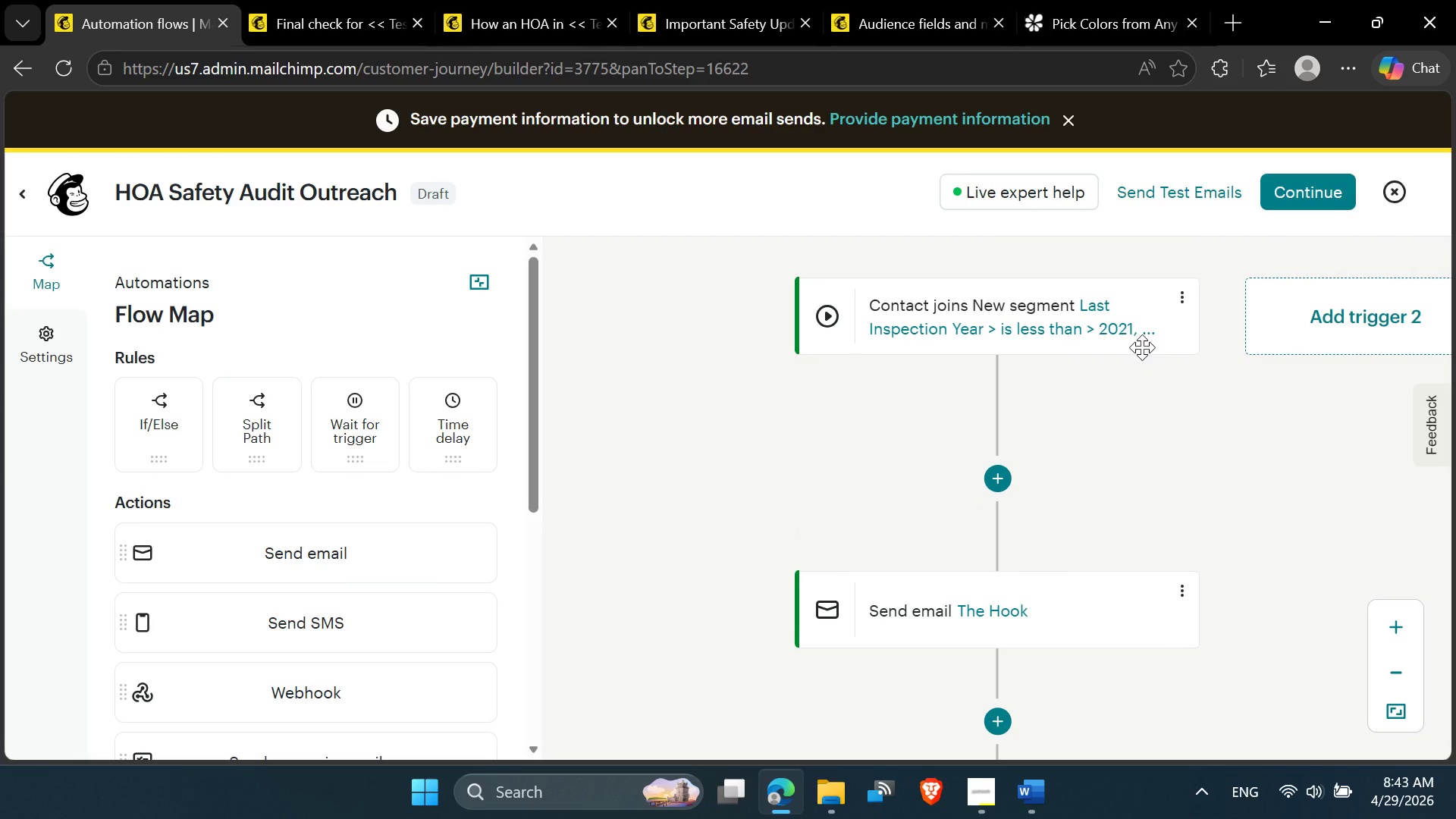 
key(PrintScreen)
 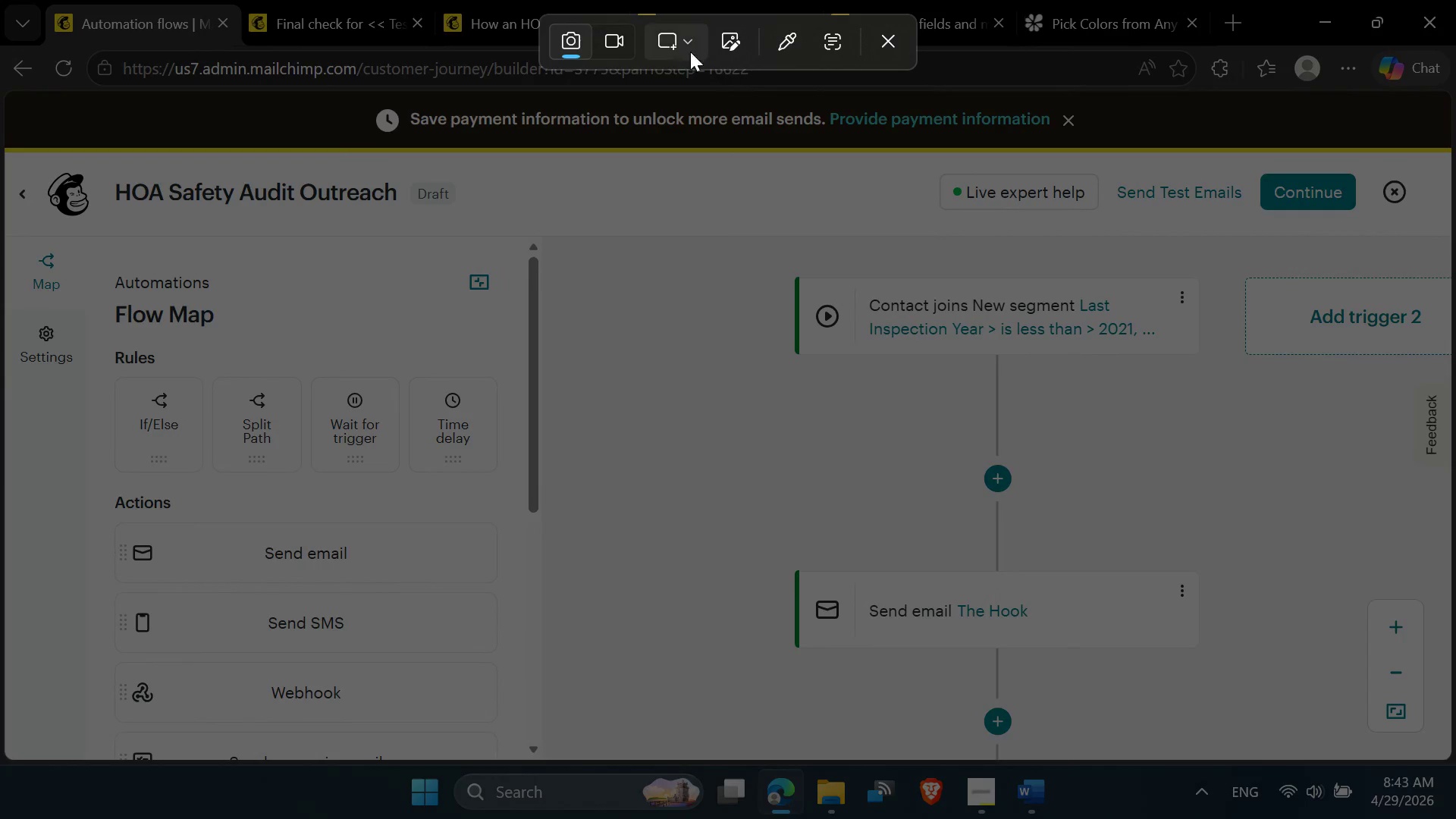 
left_click([611, 51])
 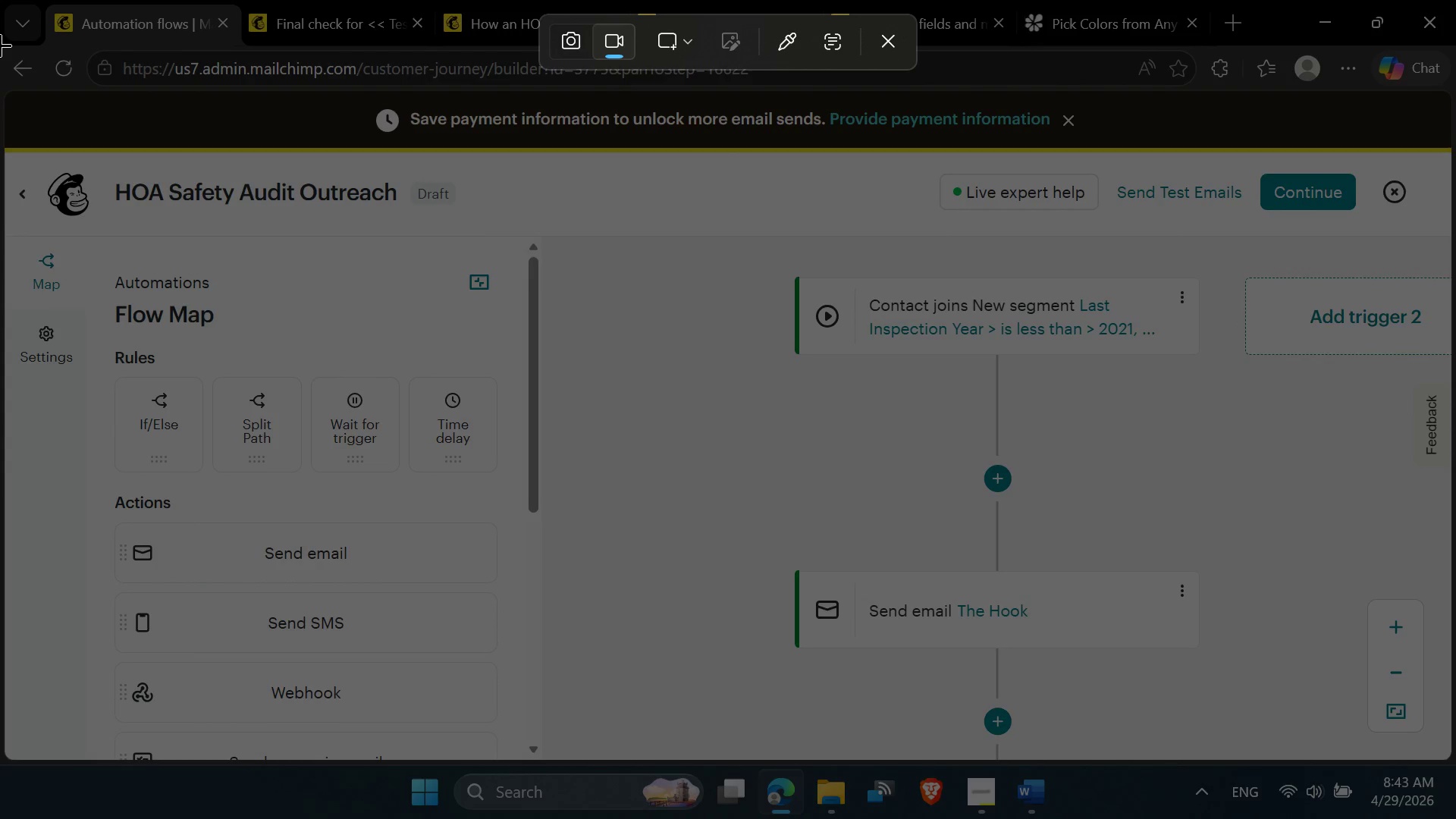 
left_click_drag(start_coordinate=[0, 42], to_coordinate=[1455, 818])
 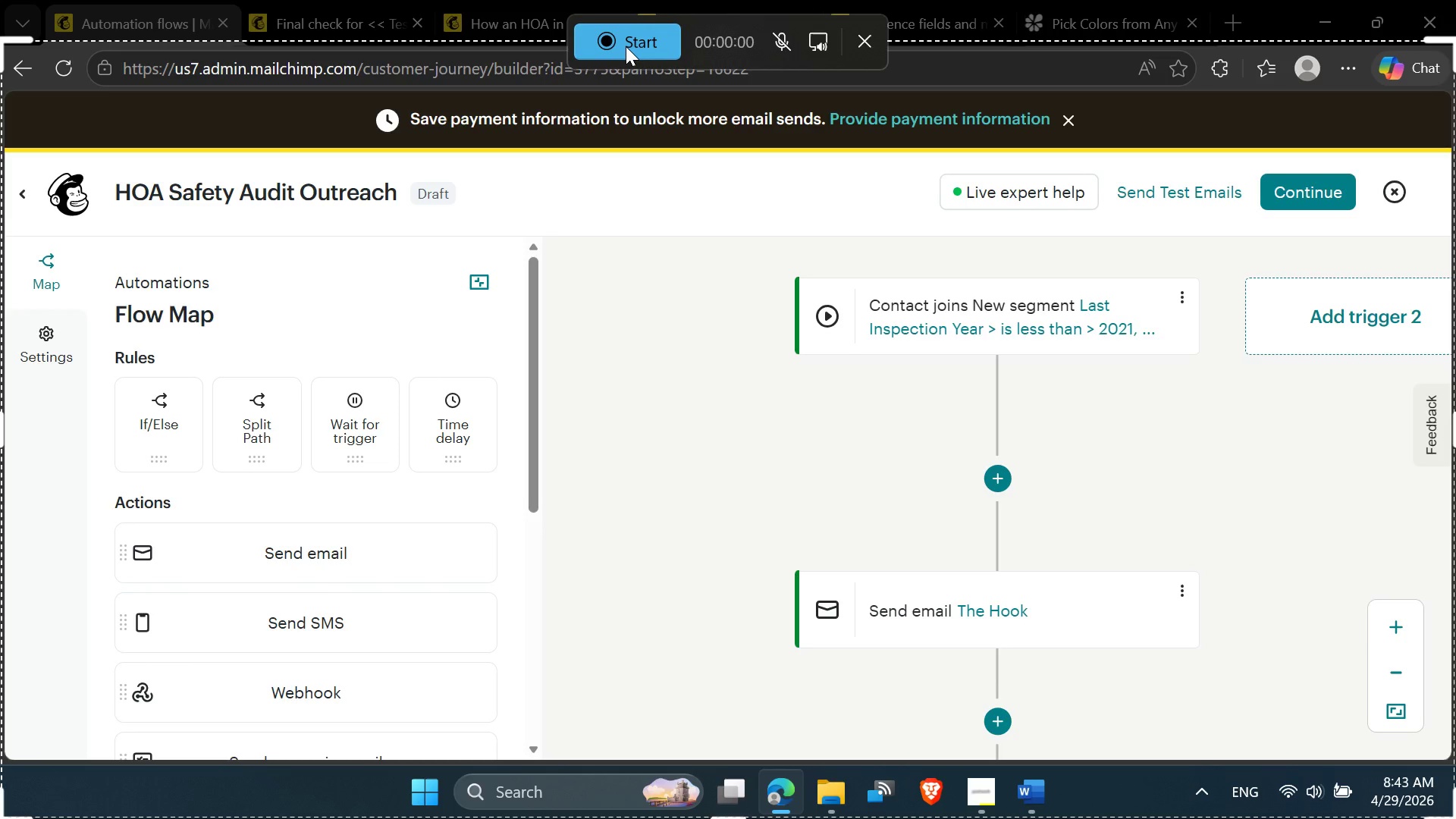 
left_click([626, 46])
 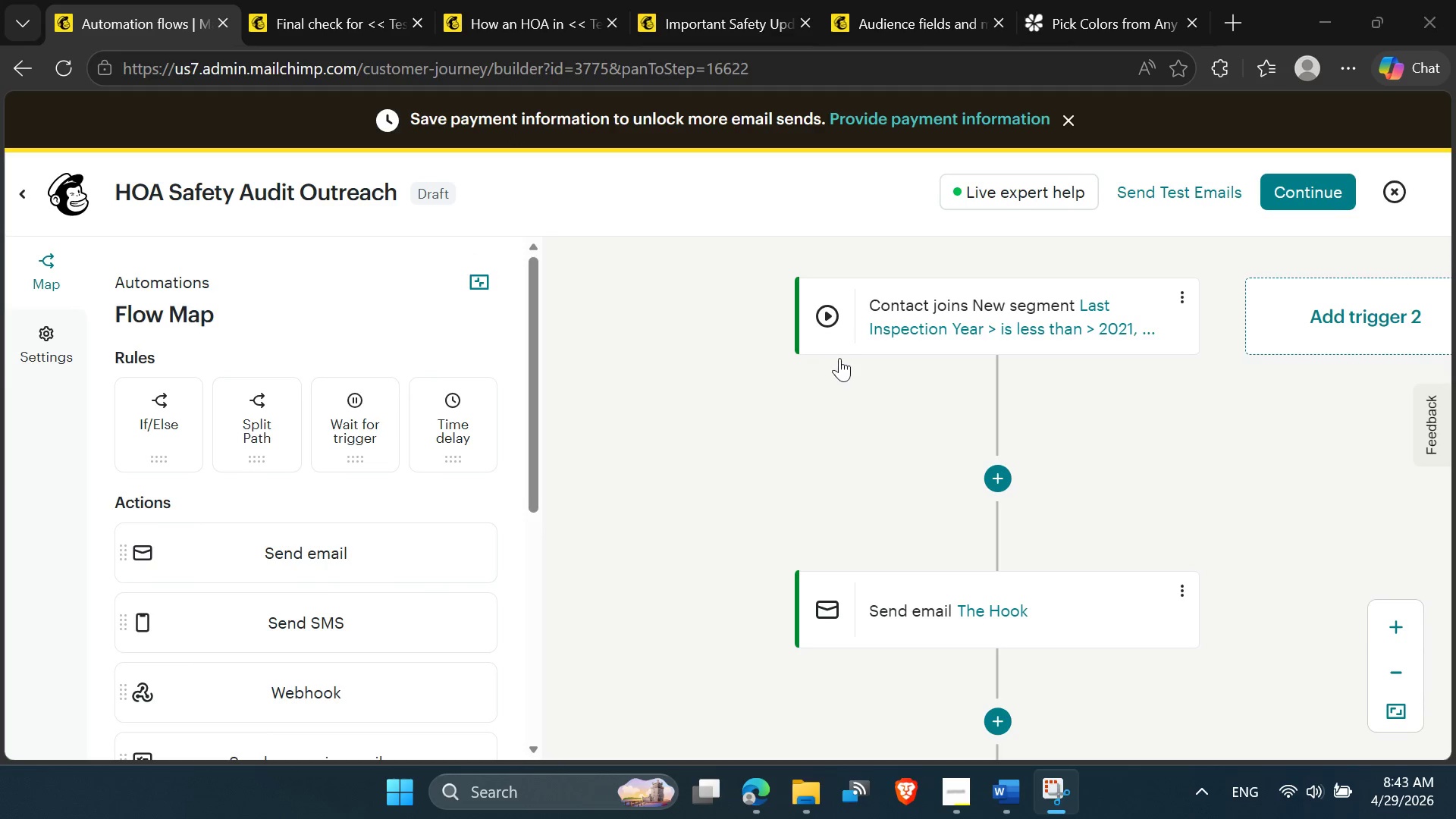 
scroll: coordinate [934, 380], scroll_direction: up, amount: 1.0
 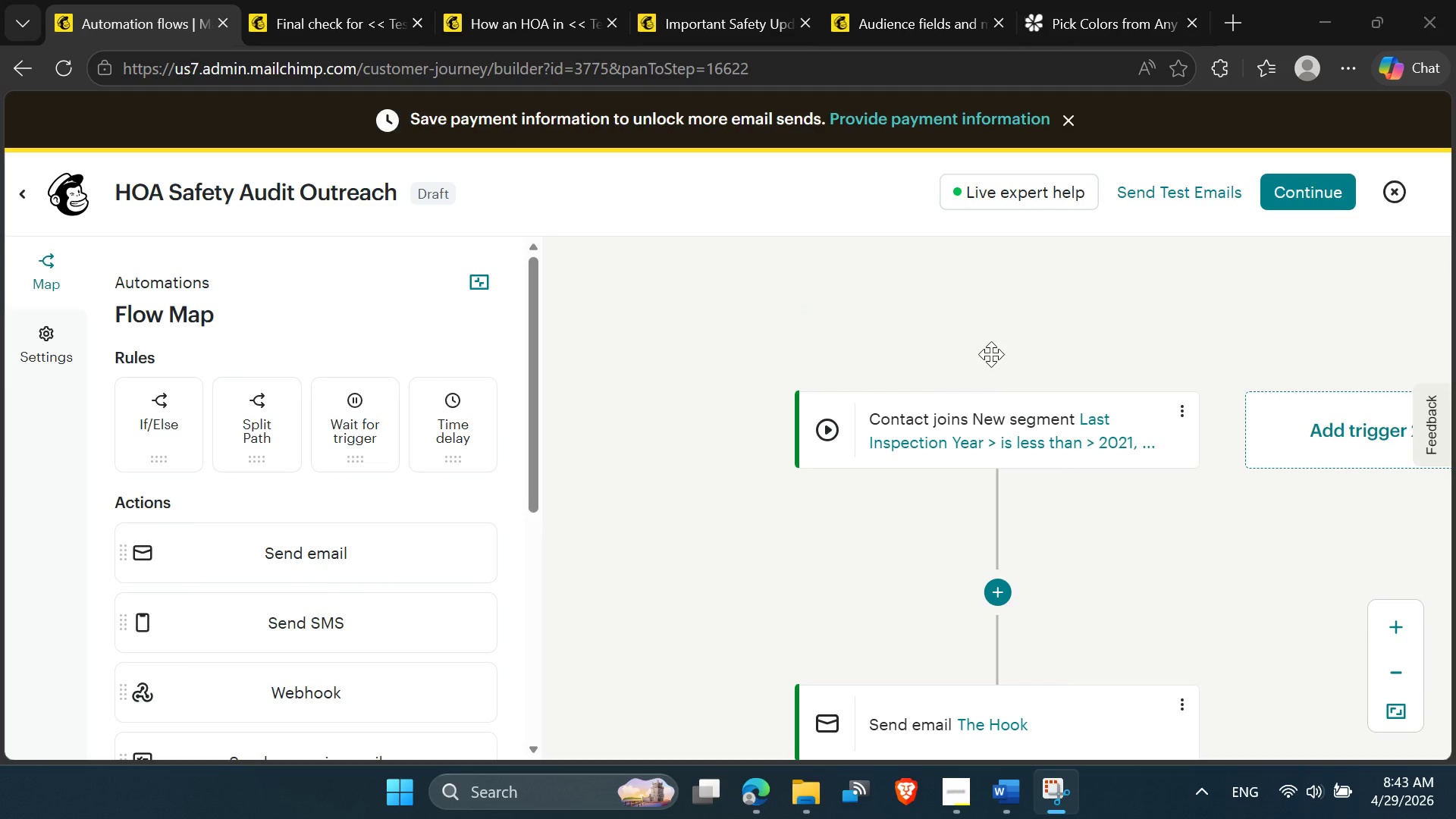 
scroll: coordinate [1182, 555], scroll_direction: down, amount: 6.0
 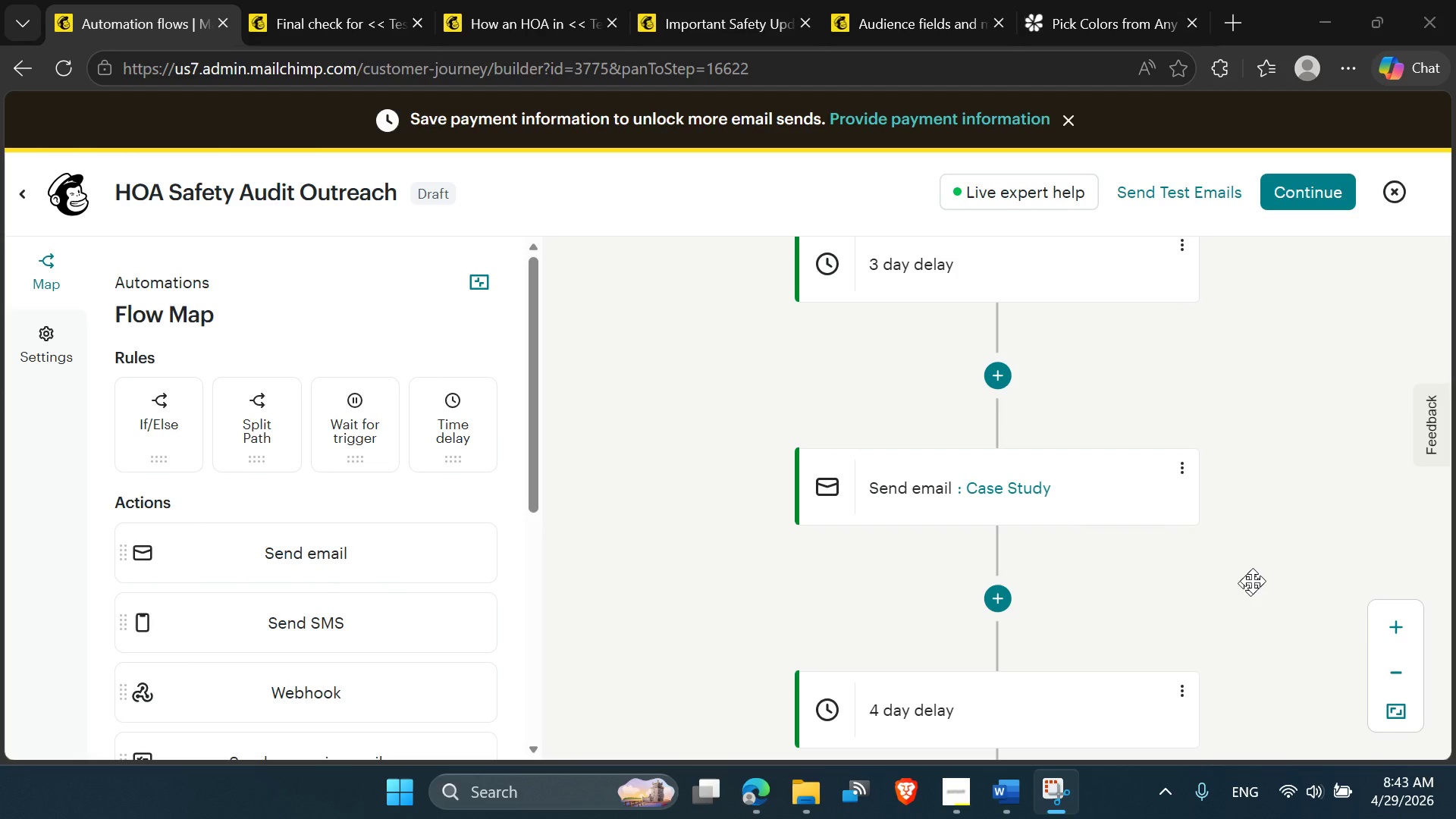 
scroll: coordinate [1225, 619], scroll_direction: down, amount: 4.0
 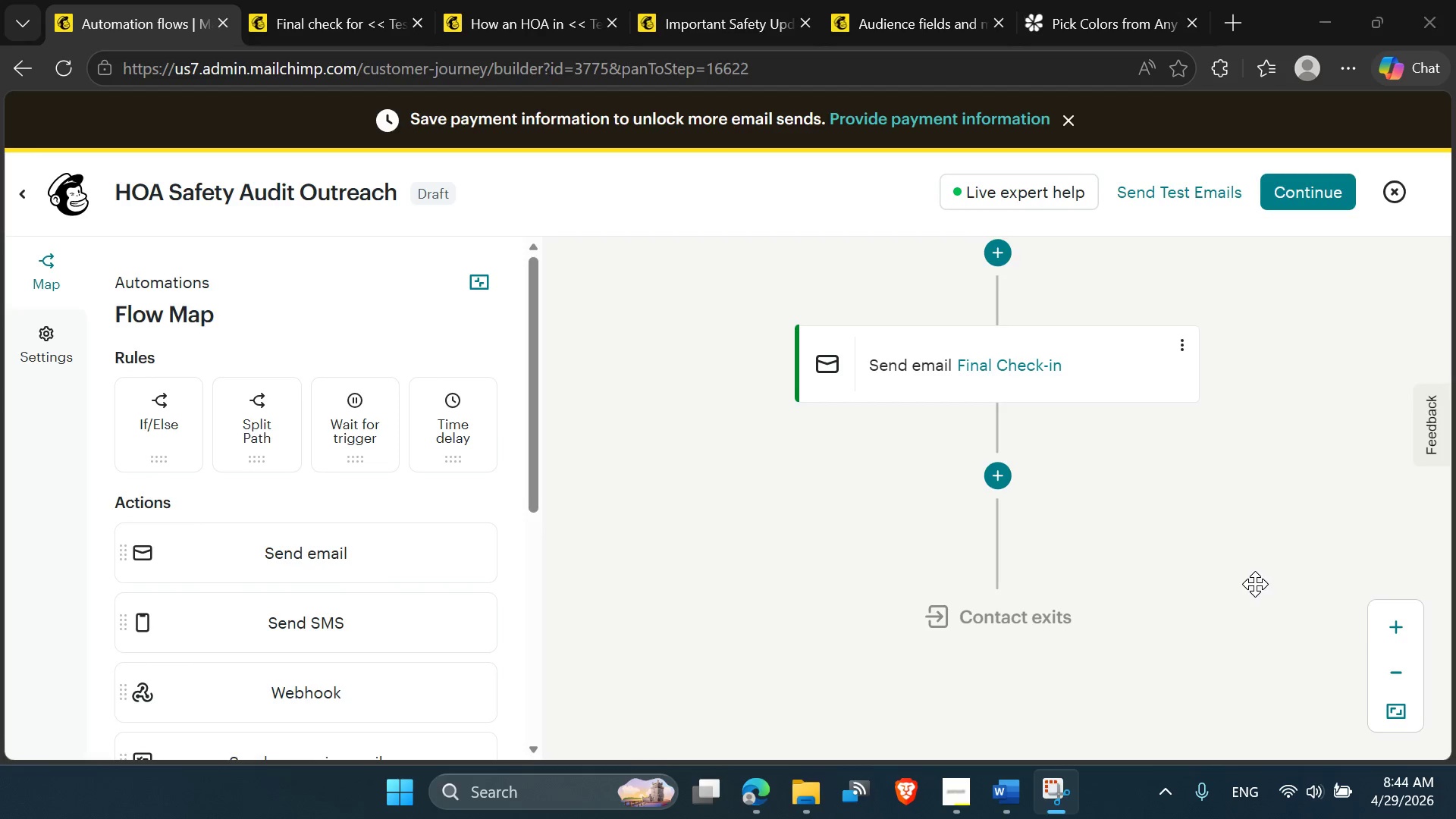 
scroll: coordinate [1255, 585], scroll_direction: up, amount: 10.0
 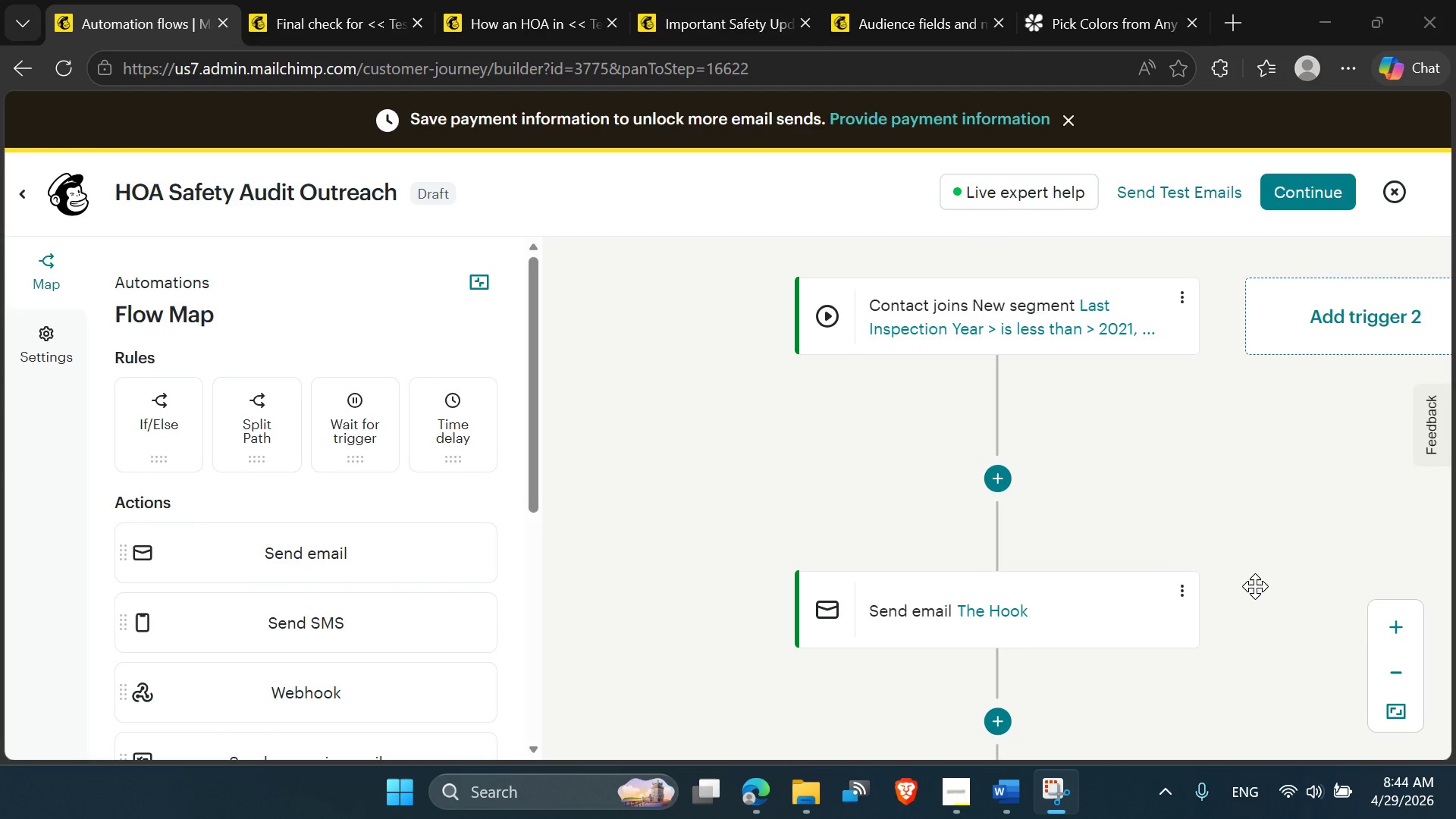 
scroll: coordinate [1255, 586], scroll_direction: down, amount: 5.0
 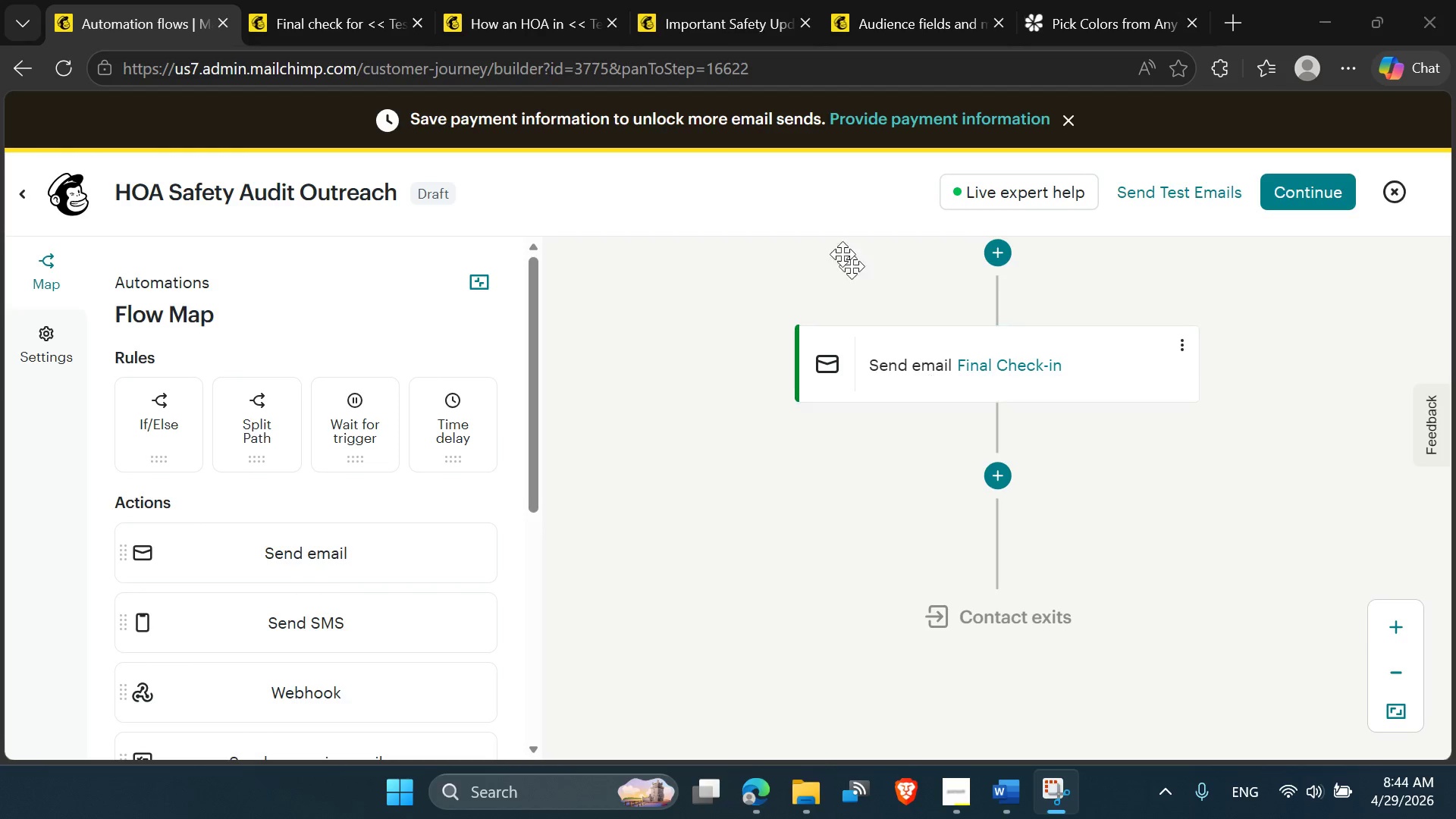 
left_click([654, 47])
 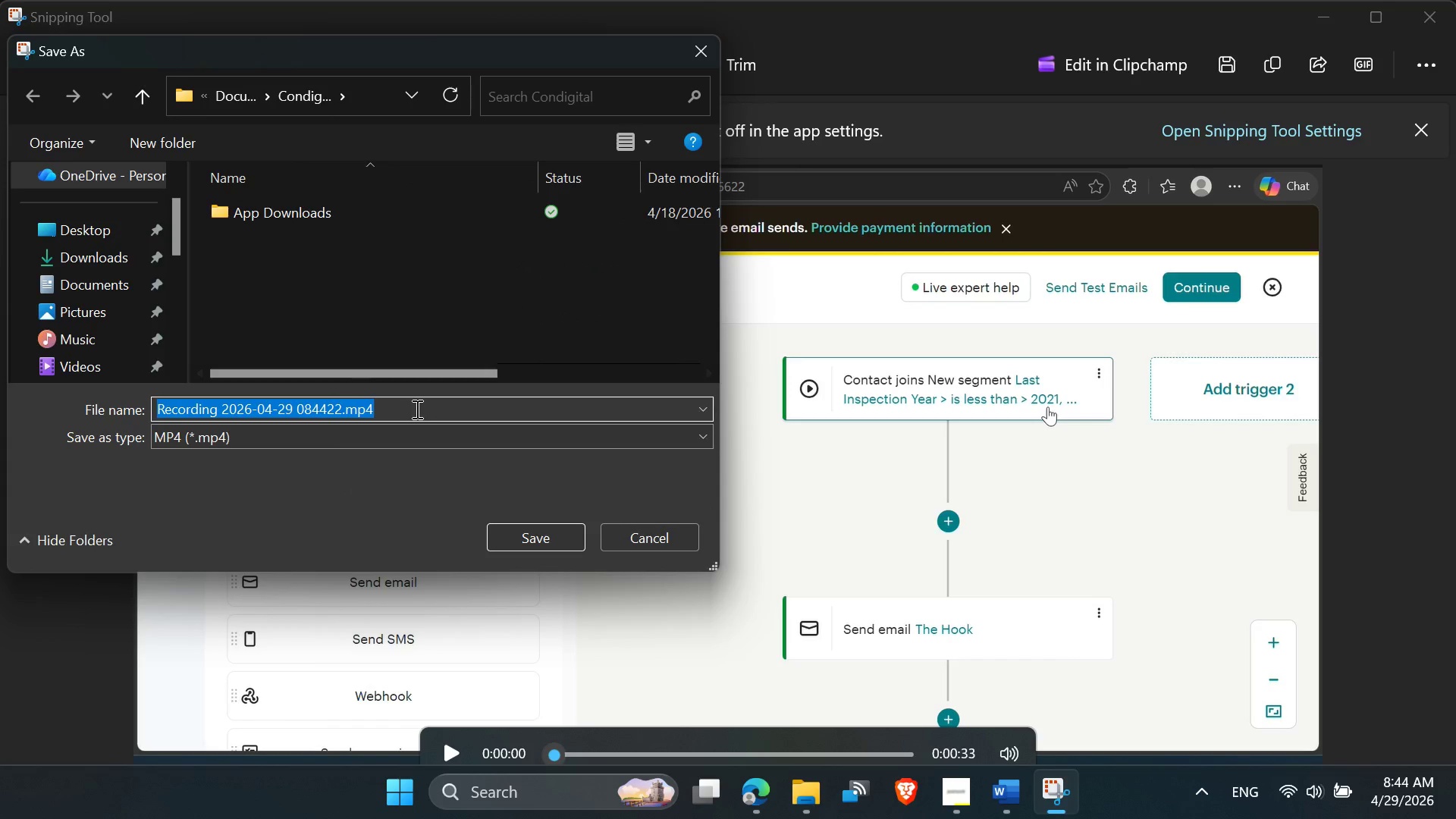 
wait(8.73)
 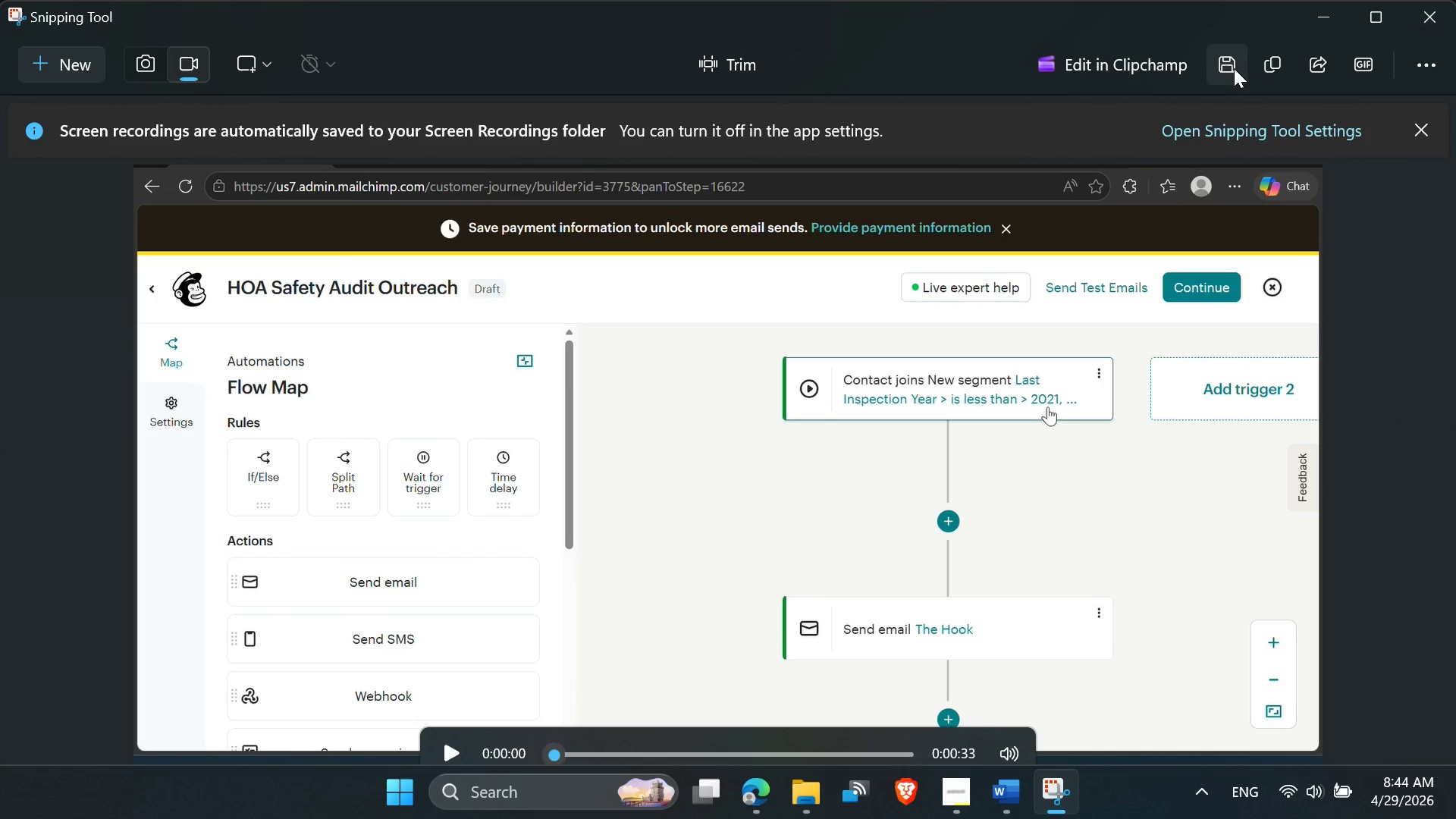 
key(Control+V)
 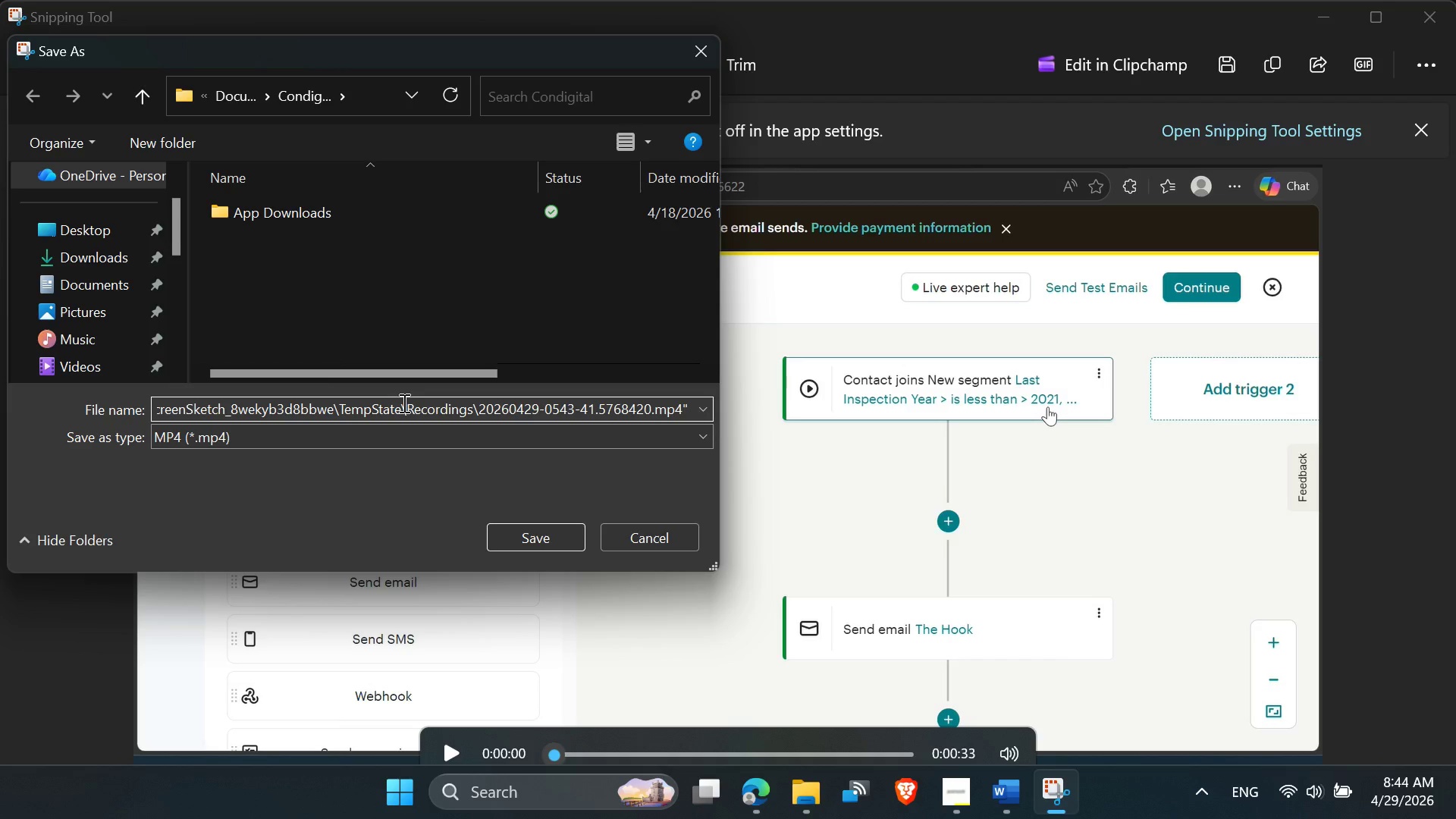 
key(Control+Z)
 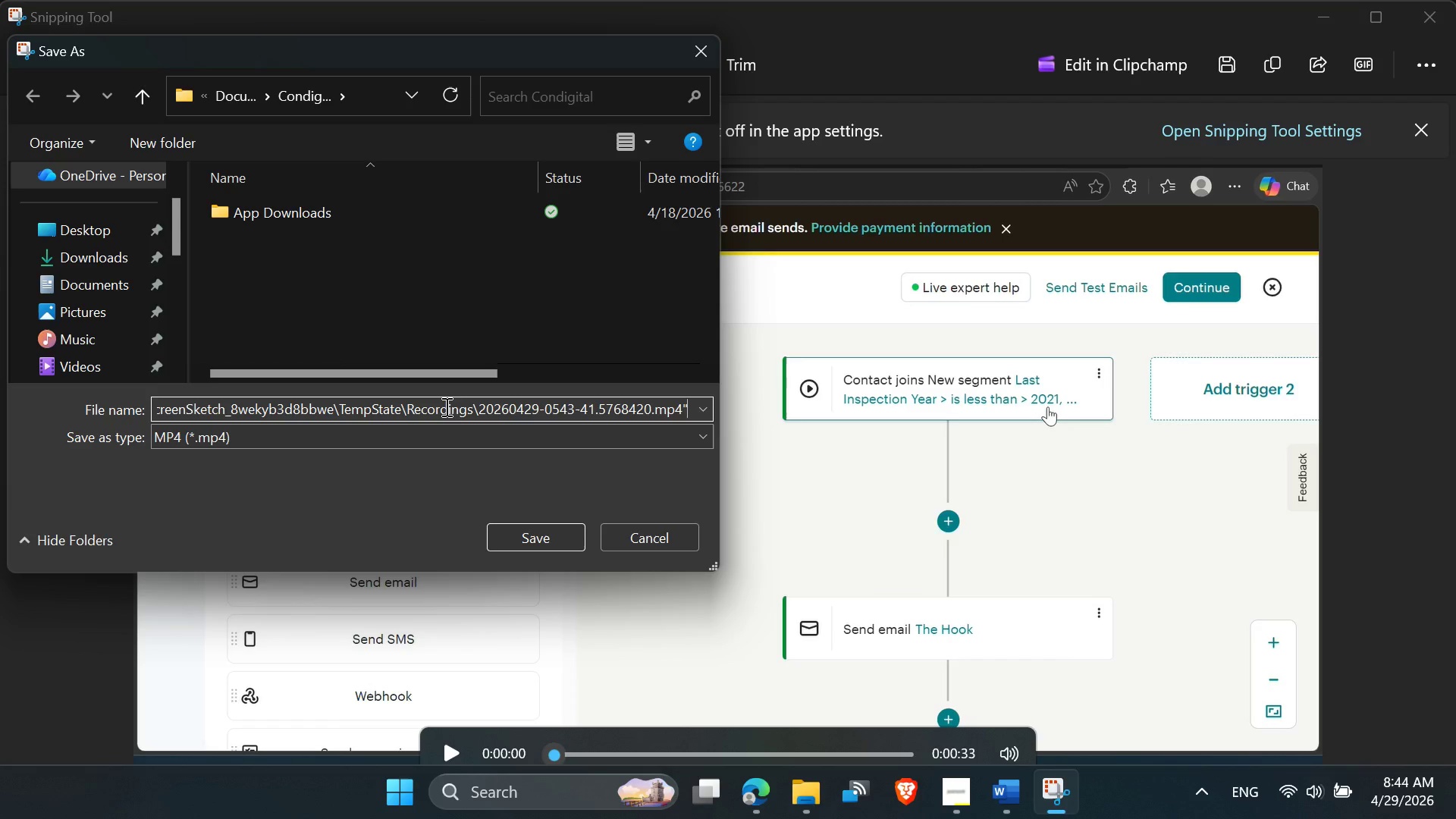 
key(Control+A)
 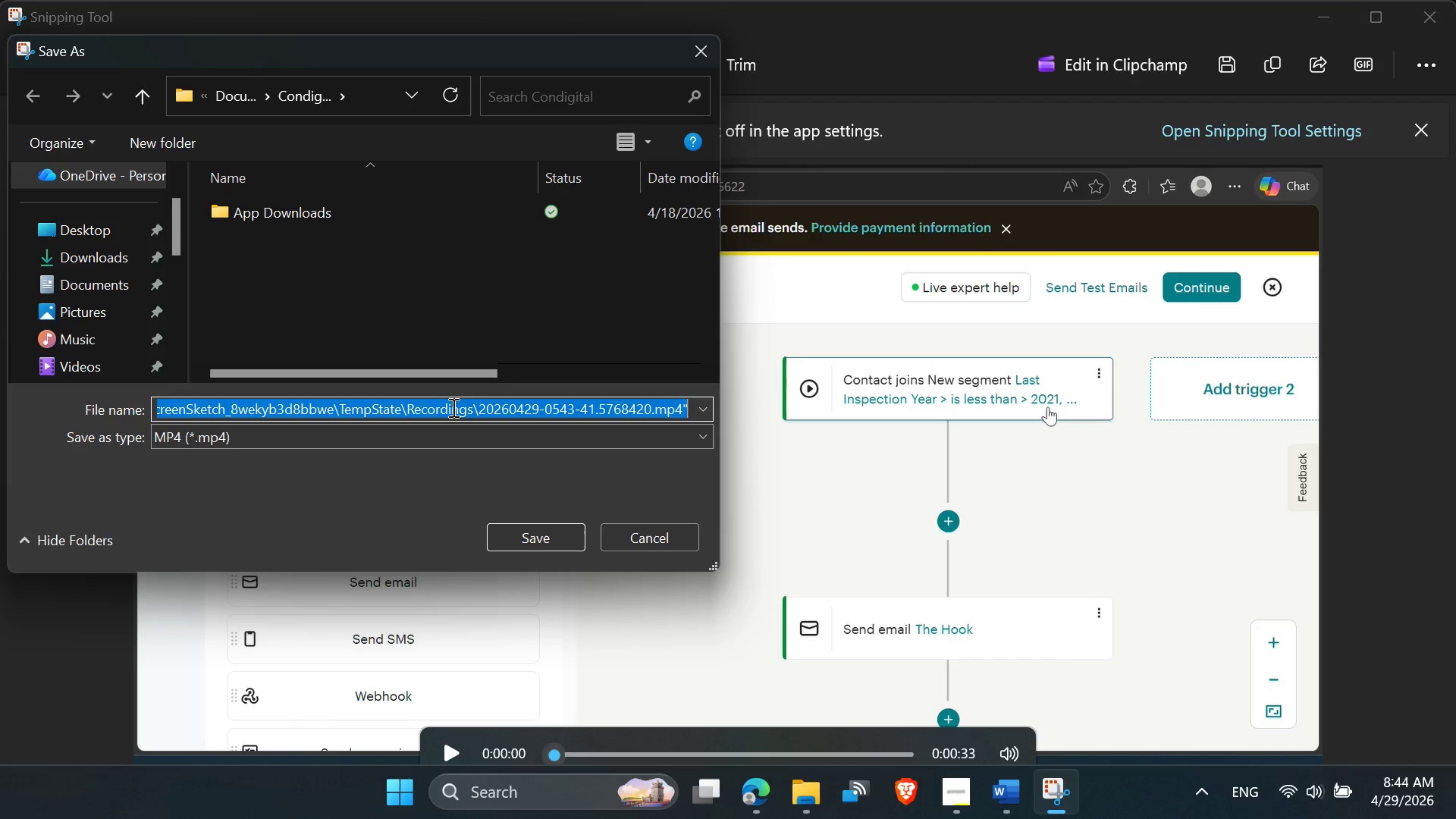 
key(Backspace)
 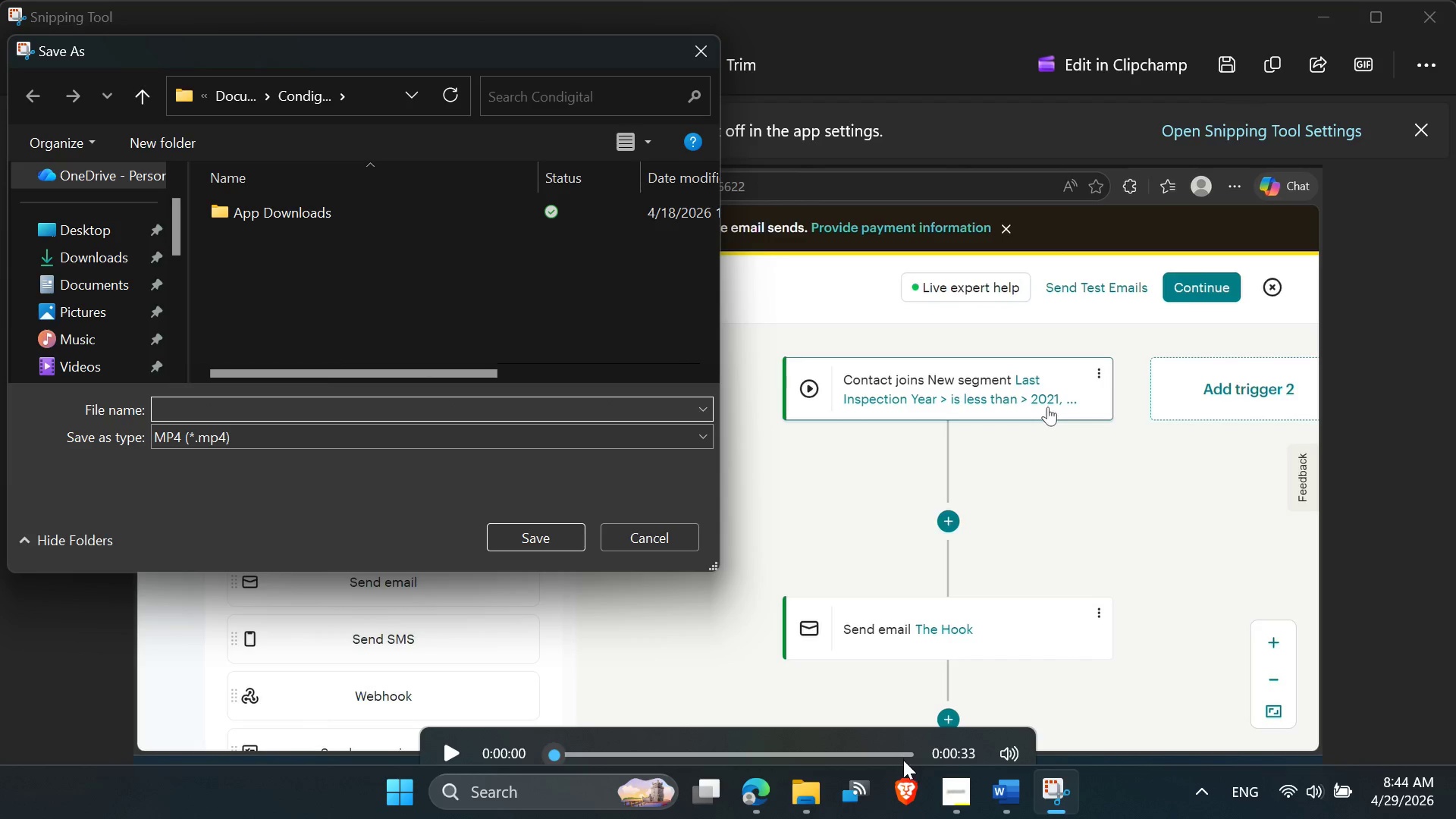 
left_click([946, 793])